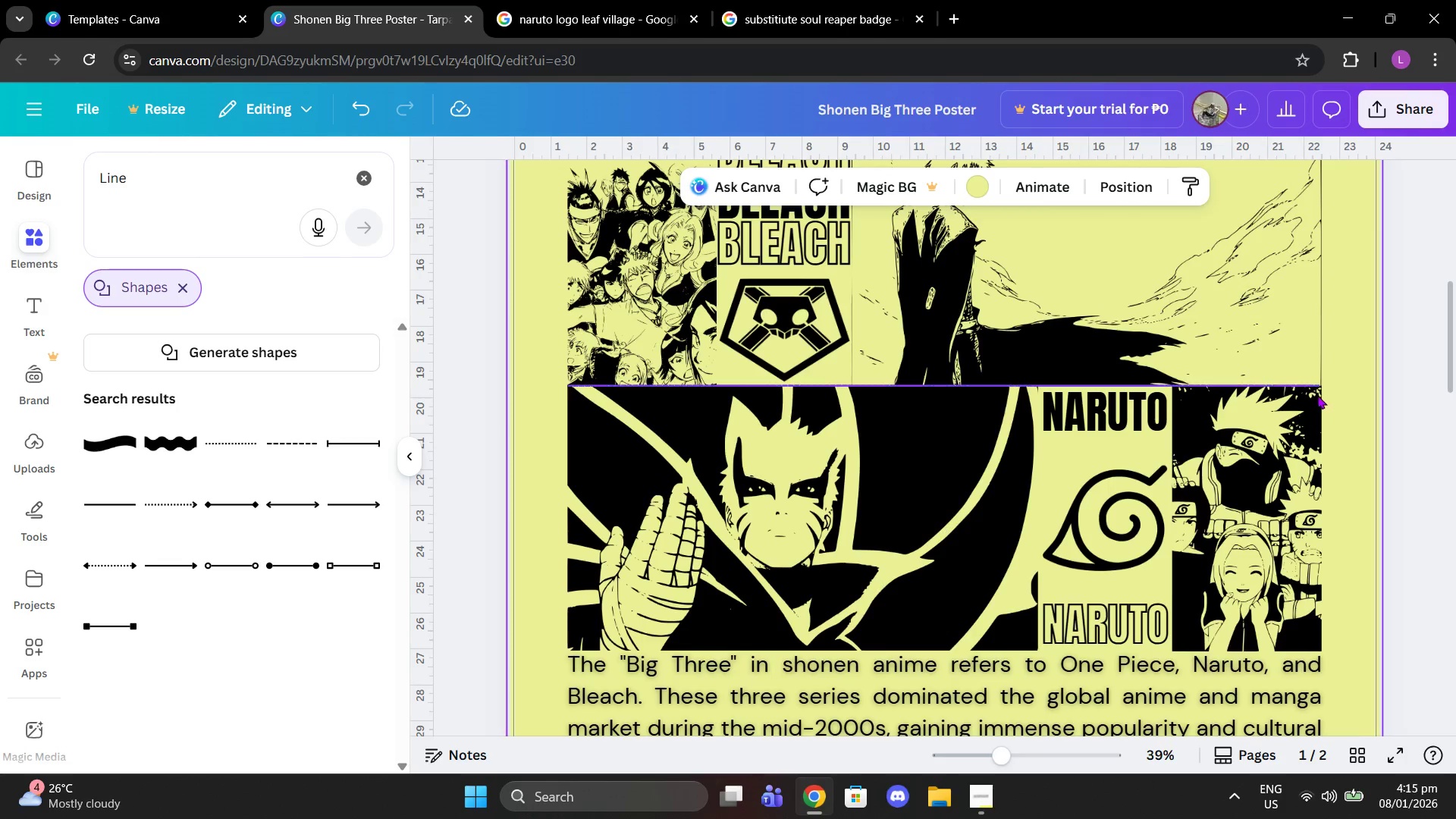 
left_click([1310, 387])
 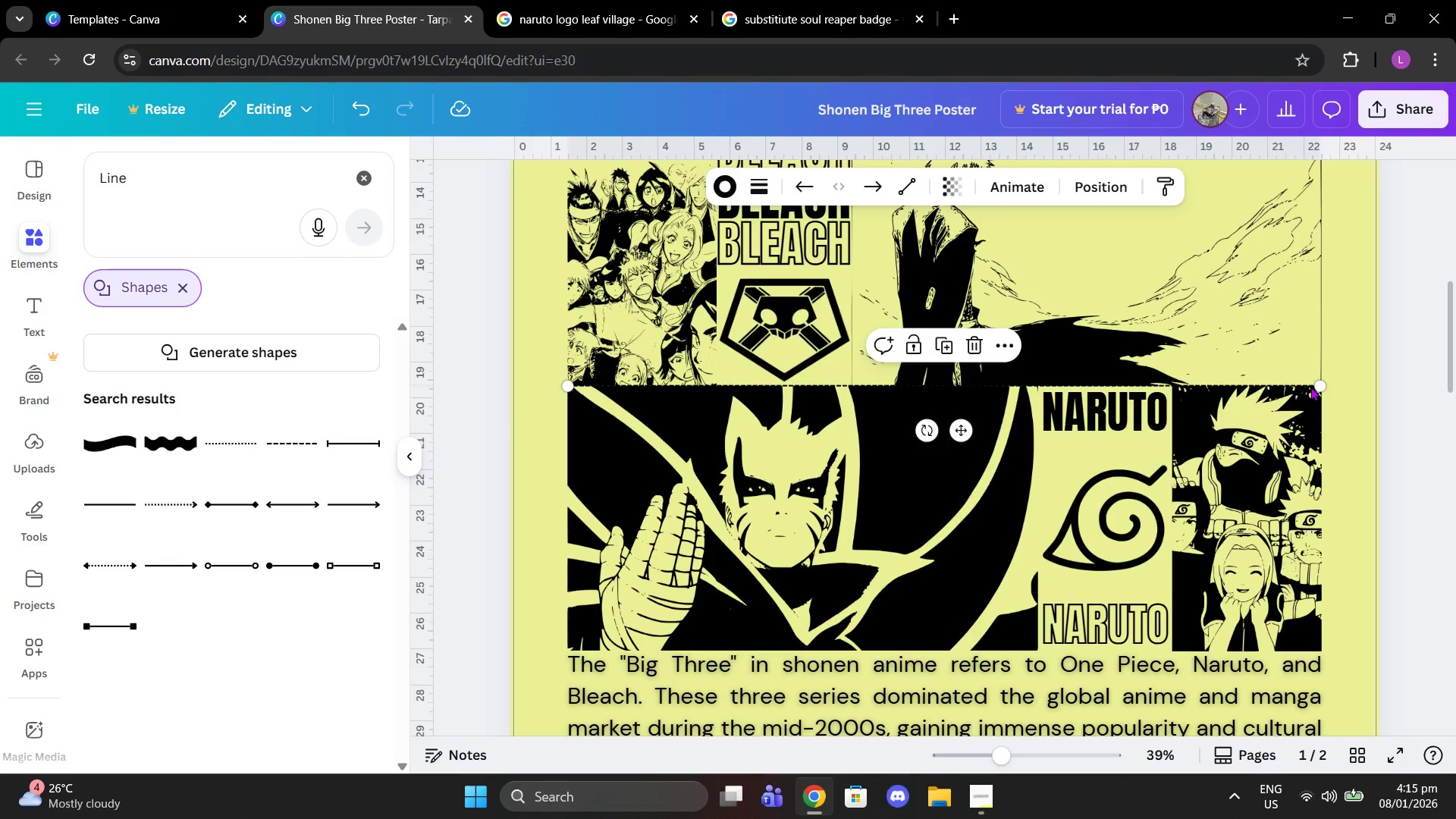 
key(Control+C)
 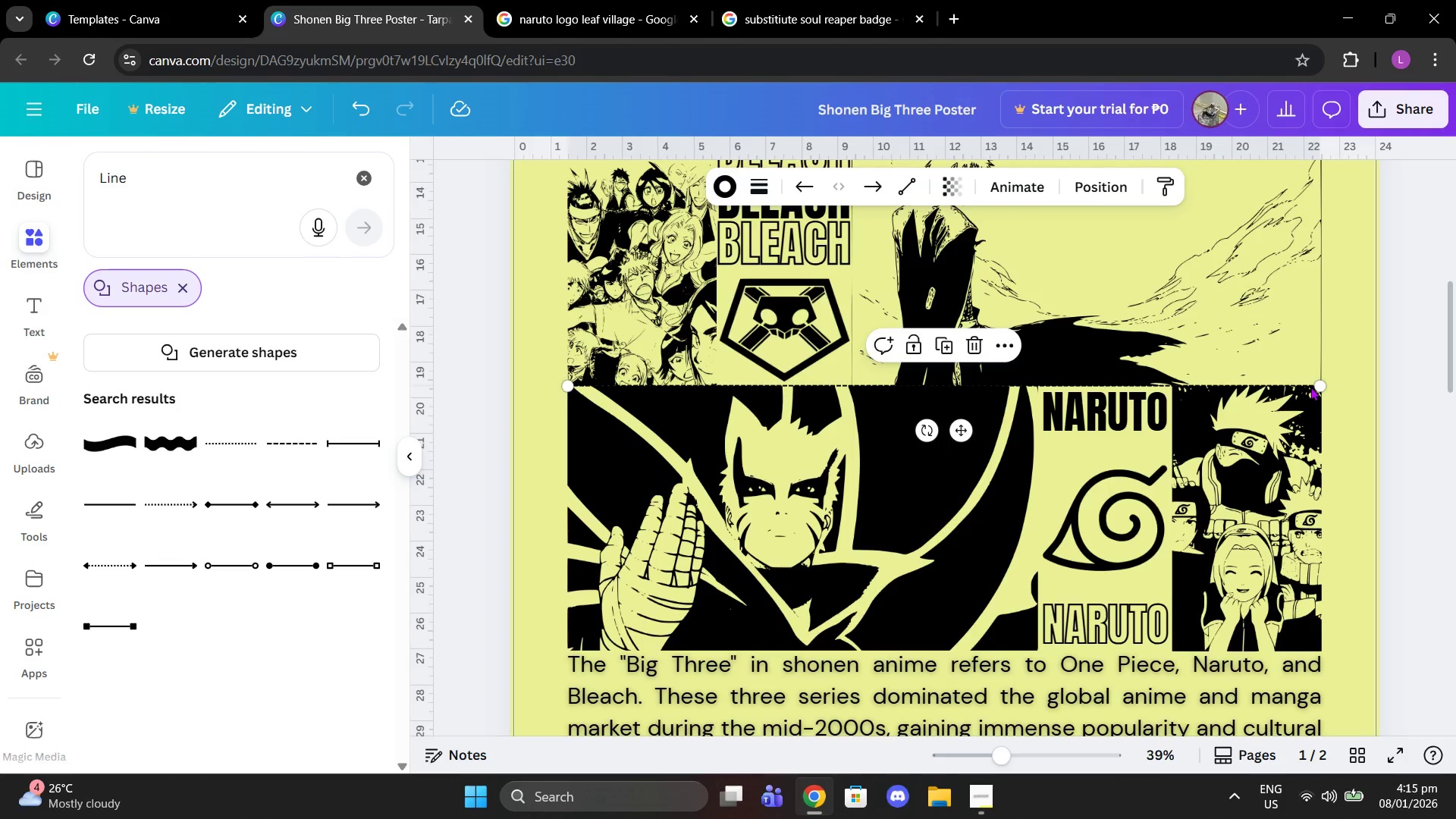 
key(Control+ControlLeft)
 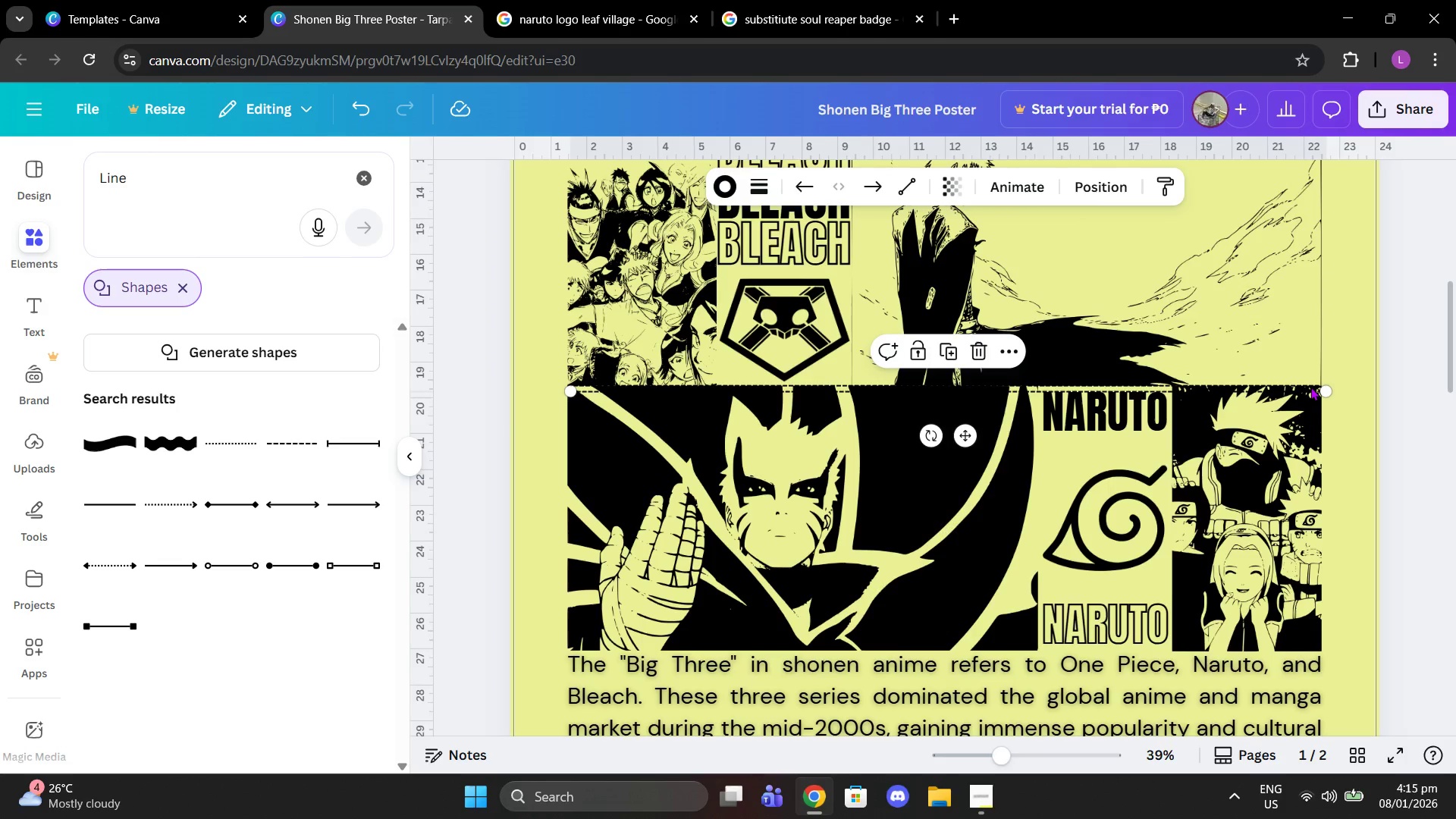 
key(Control+V)
 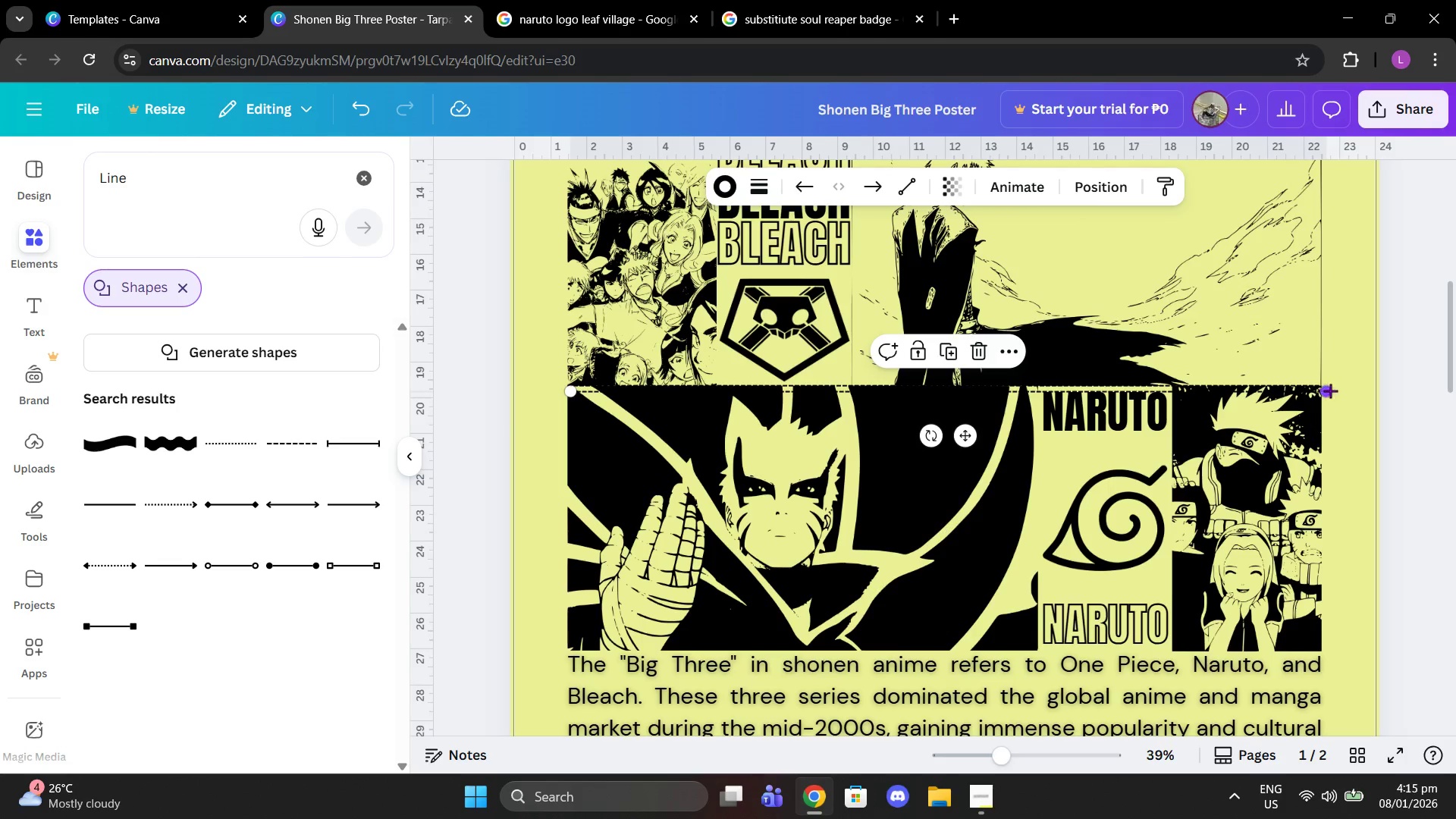 
left_click_drag(start_coordinate=[1330, 391], to_coordinate=[1326, 649])
 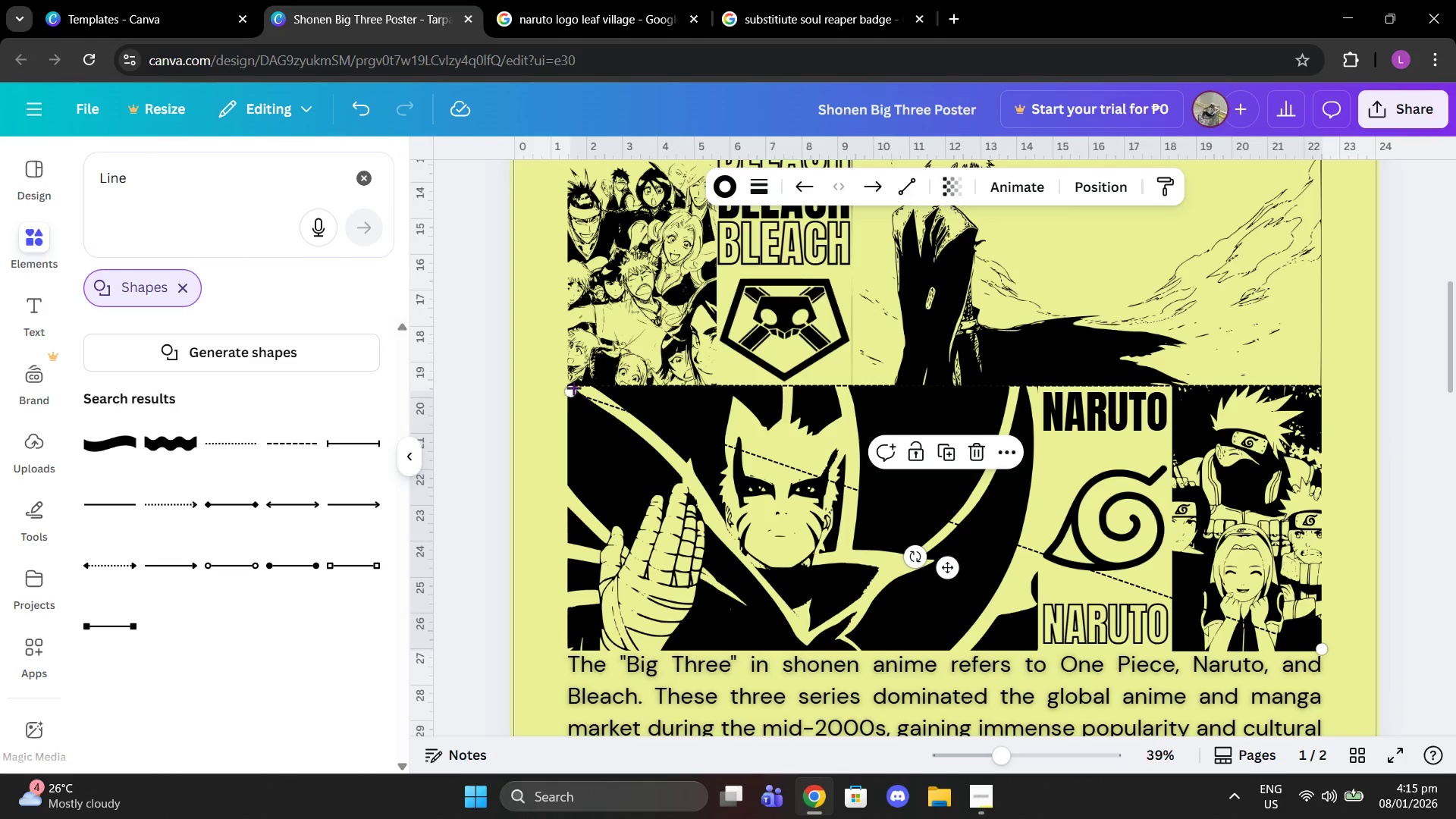 
left_click_drag(start_coordinate=[573, 388], to_coordinate=[566, 641])
 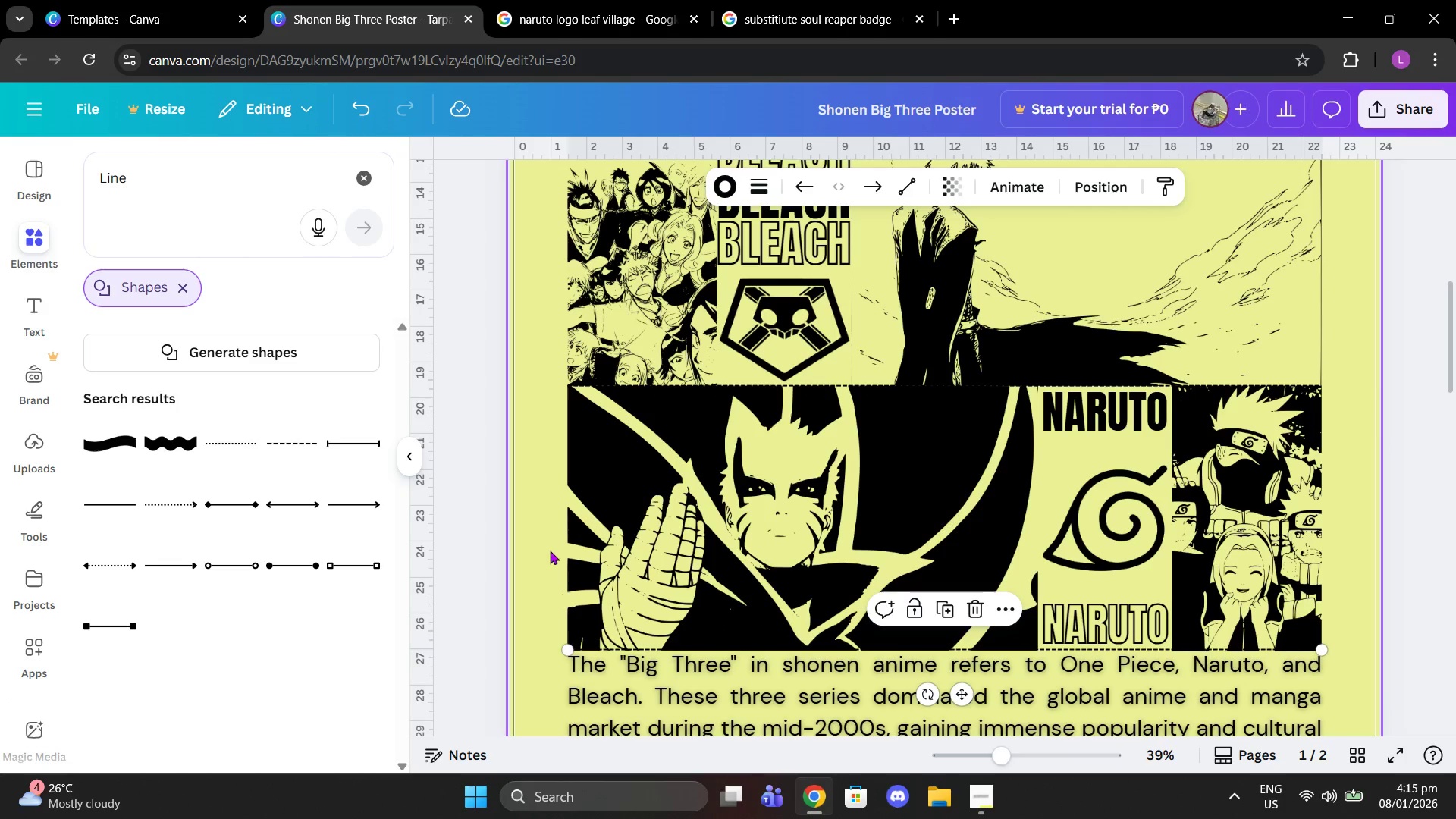 
left_click([550, 548])
 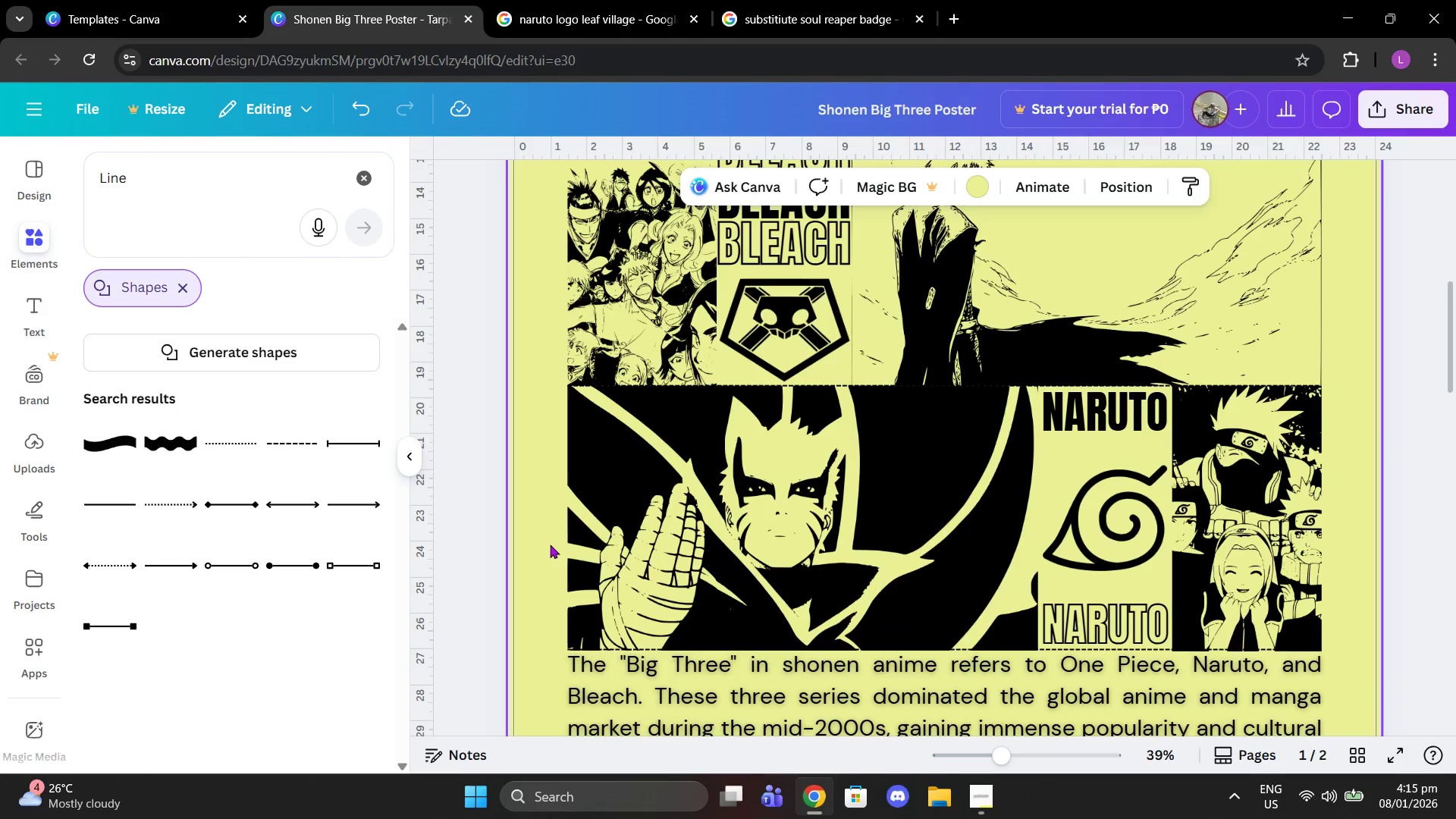 
scroll: coordinate [550, 544], scroll_direction: down, amount: 2.0
 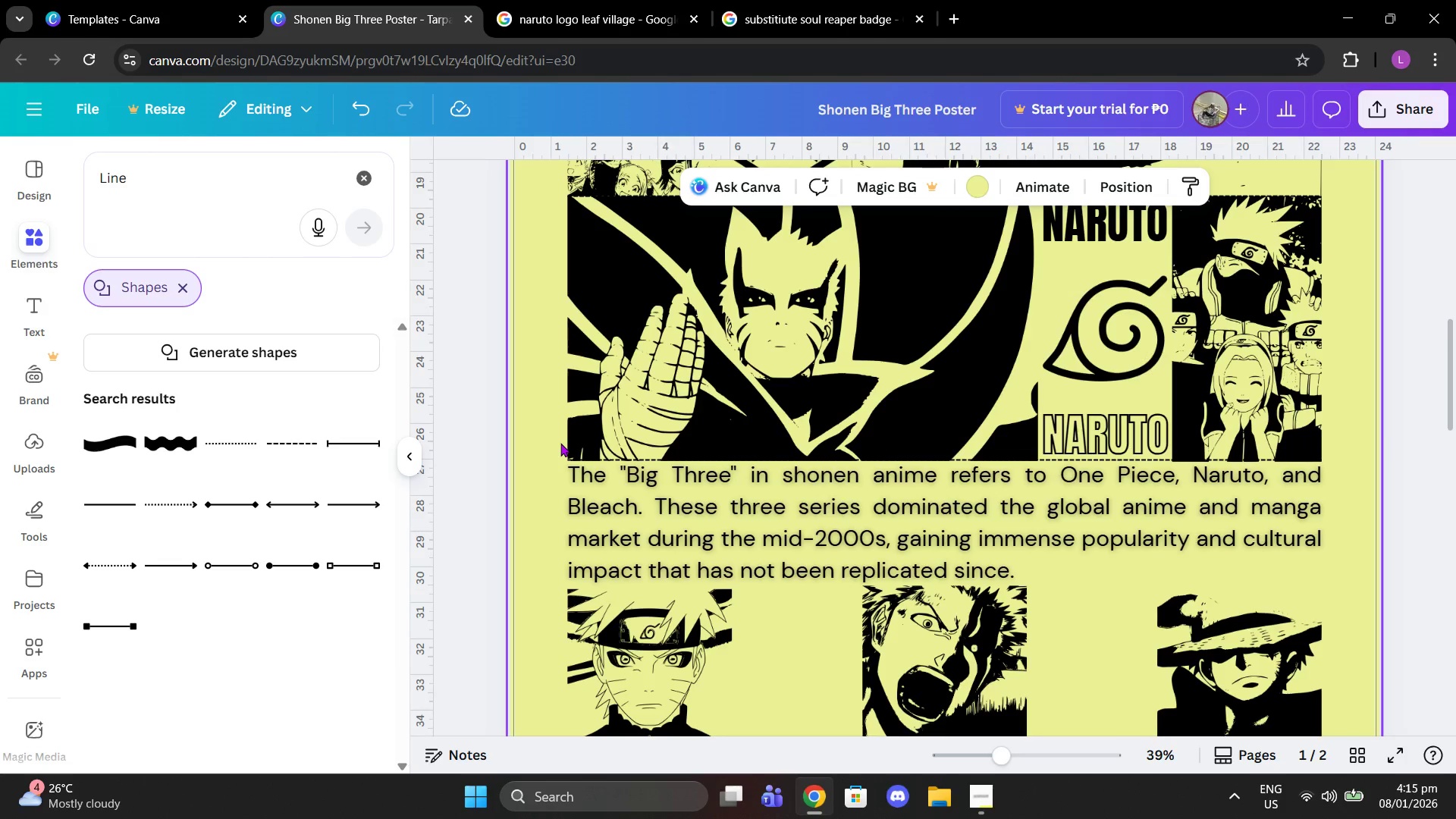 
wait(5.59)
 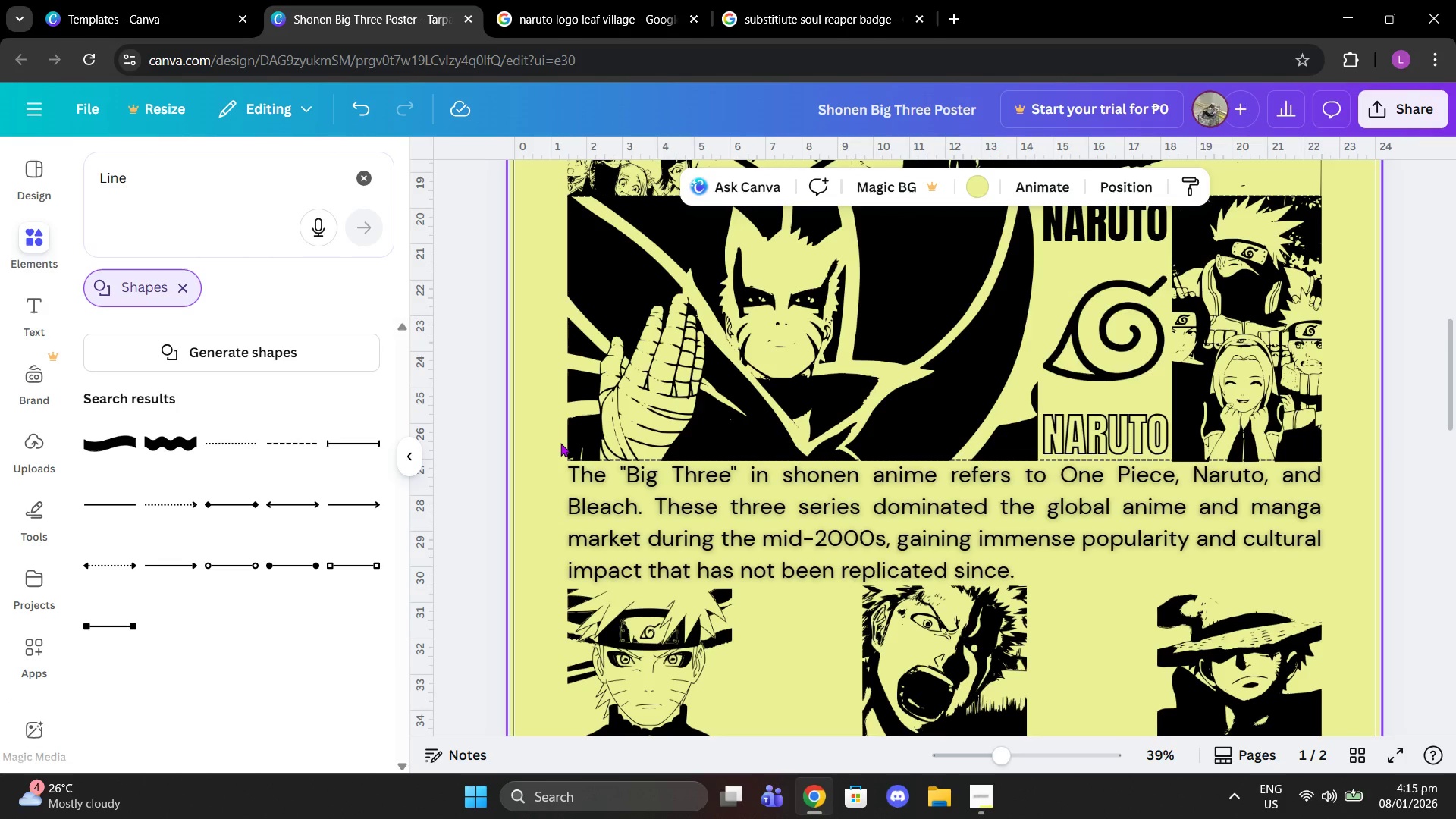 
scroll: coordinate [832, 603], scroll_direction: down, amount: 4.0
 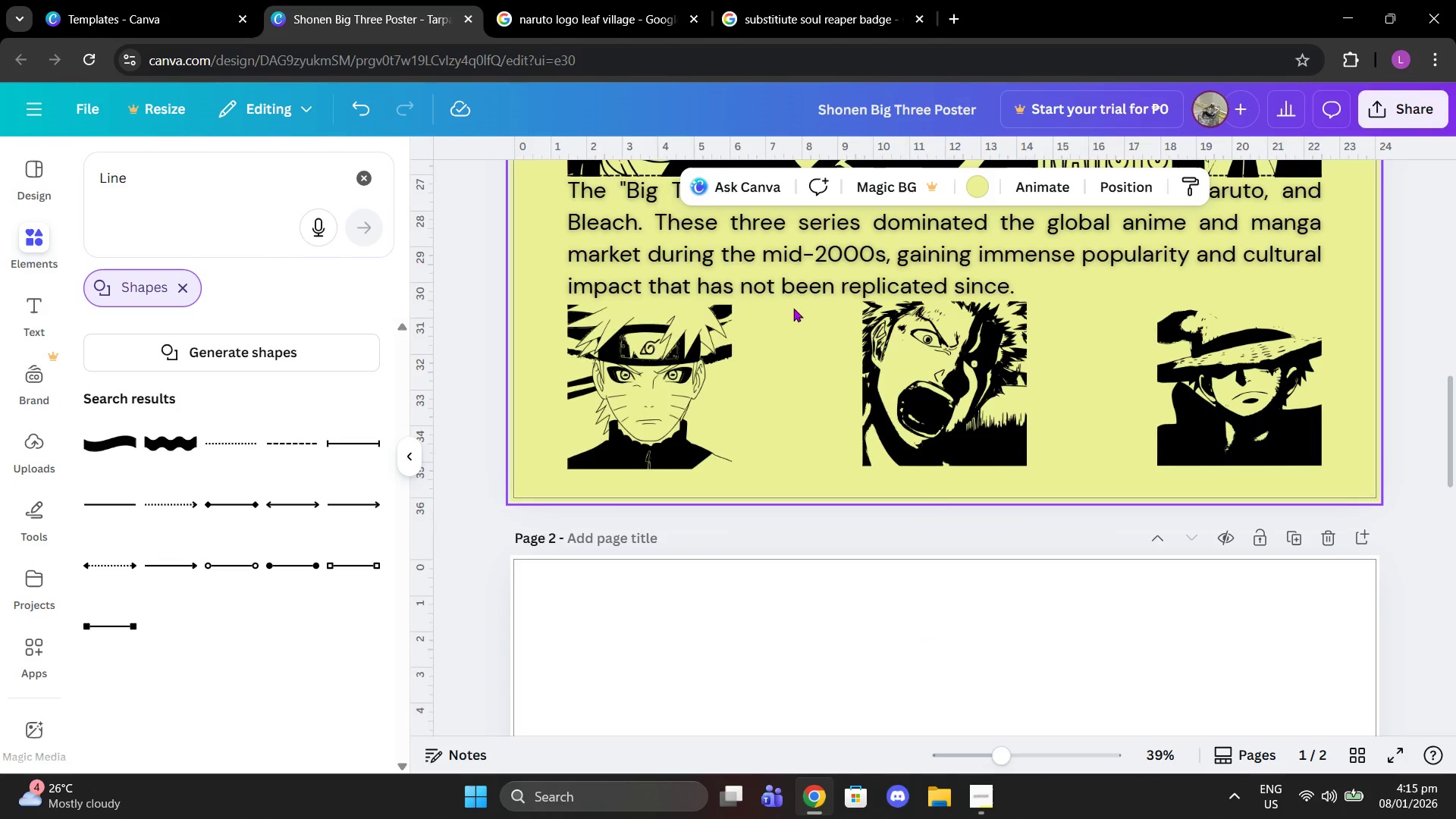 
scroll: coordinate [1099, 384], scroll_direction: up, amount: 3.0
 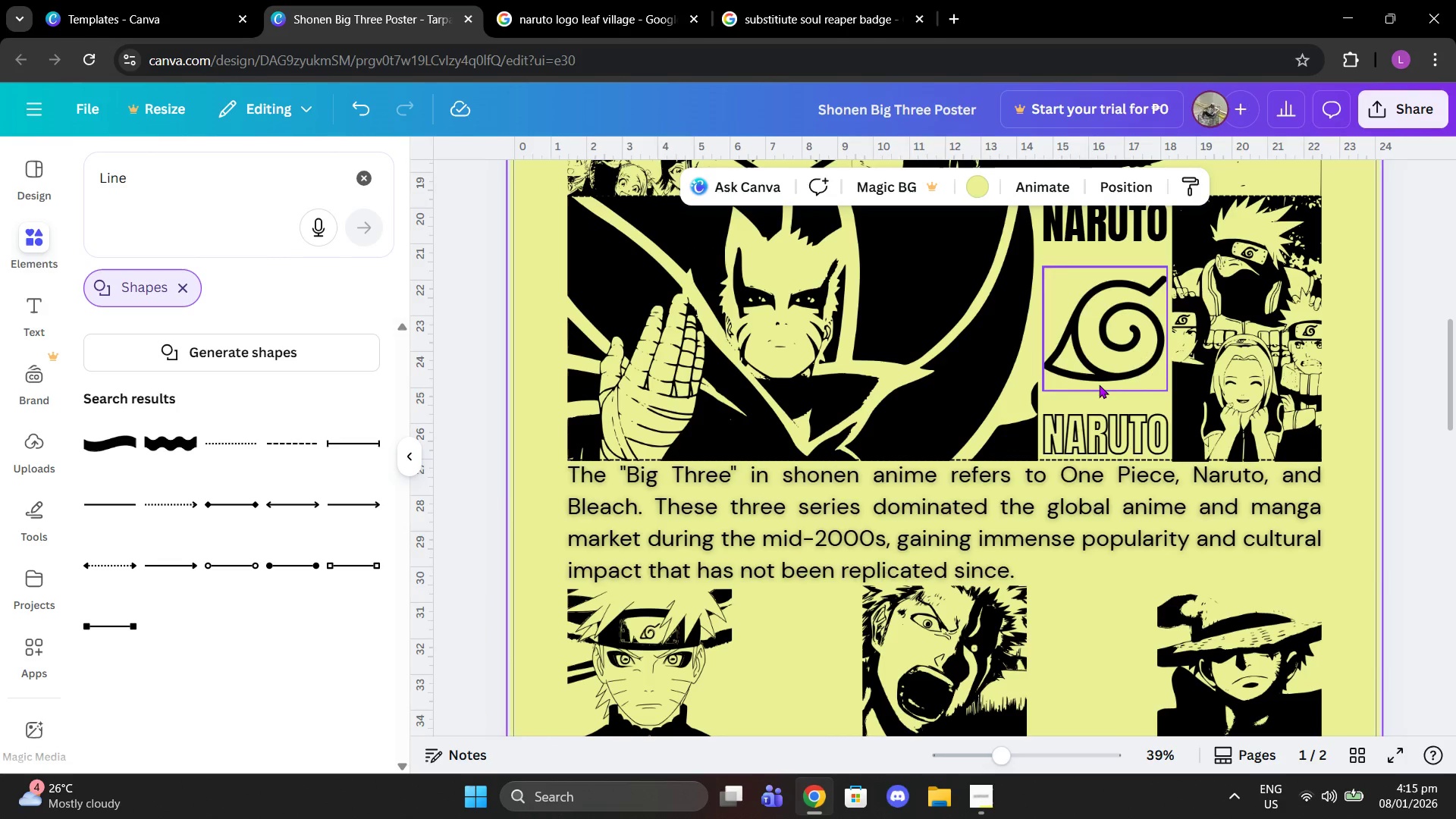 
scroll: coordinate [1099, 384], scroll_direction: down, amount: 2.0
 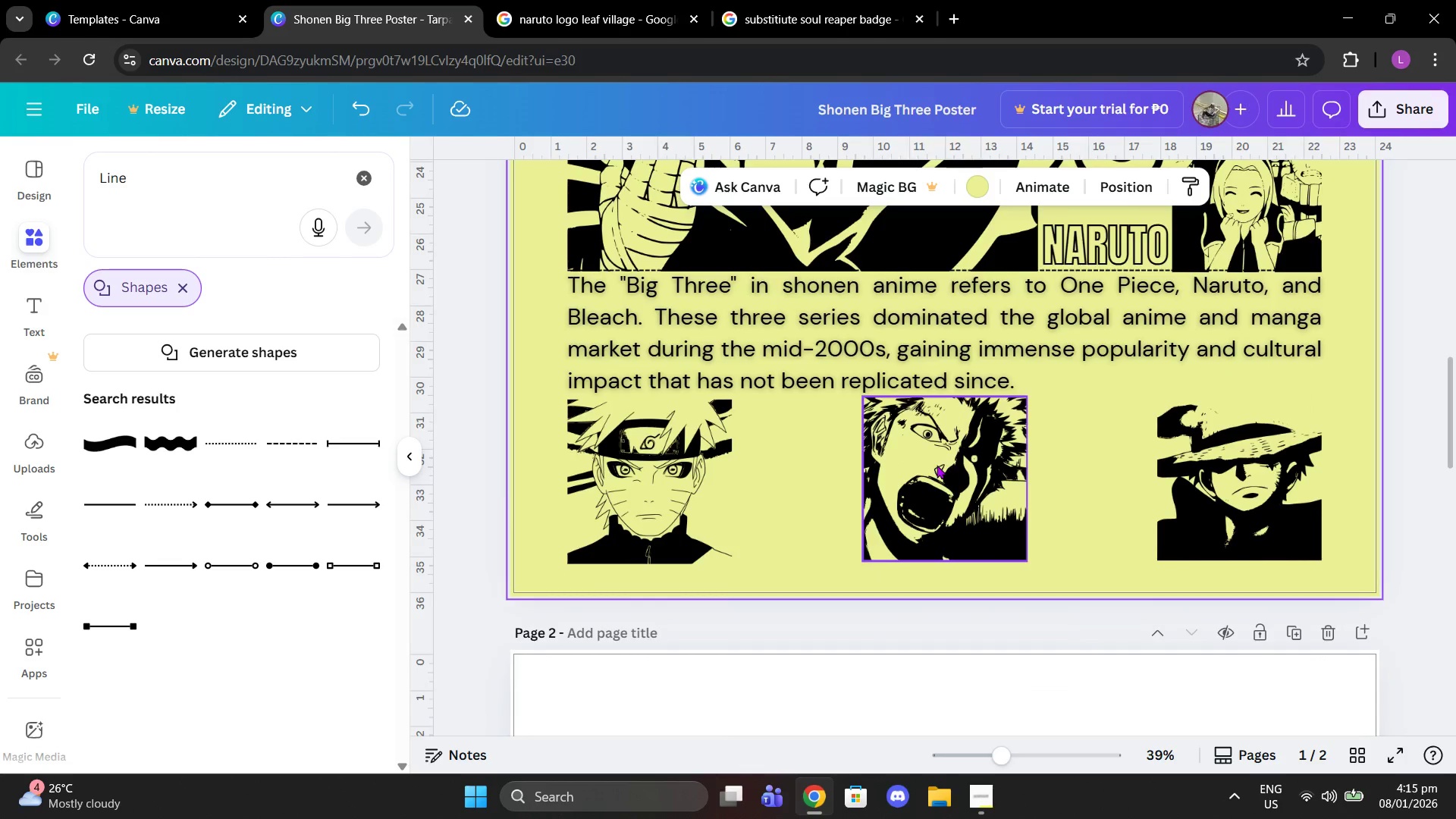 
left_click([934, 469])
 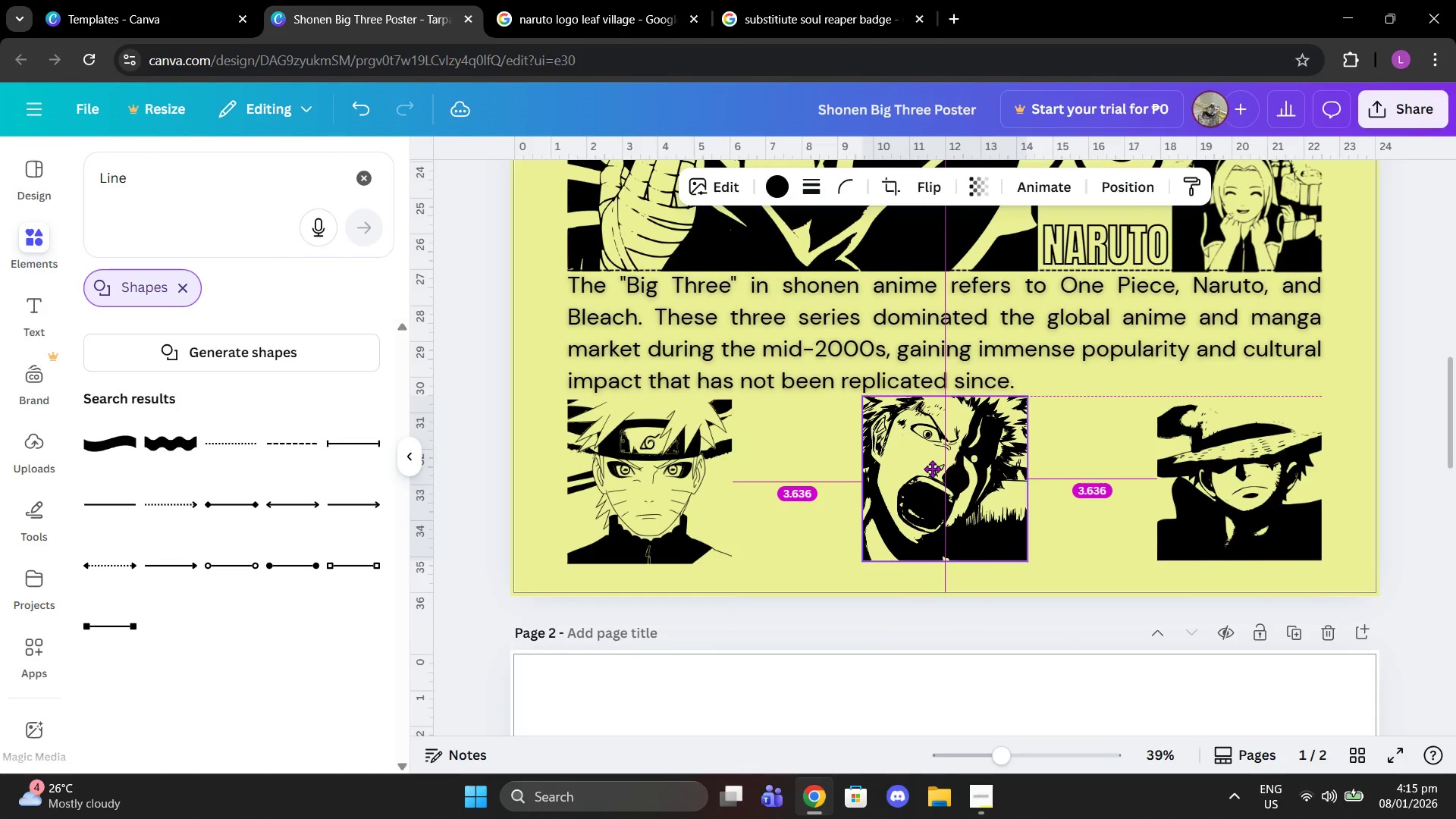 
left_click([1042, 455])
 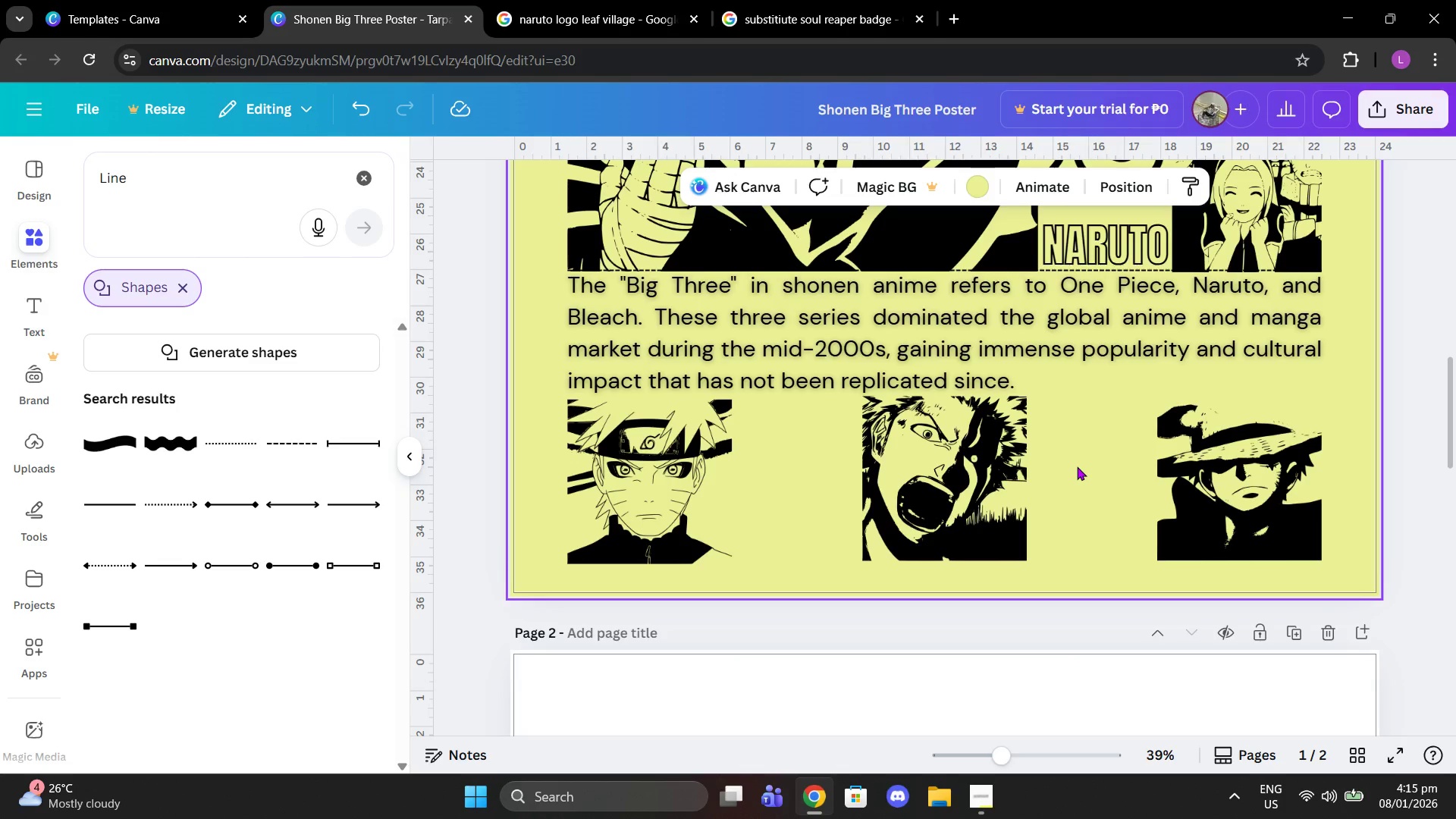 
scroll: coordinate [1077, 466], scroll_direction: up, amount: 5.0
 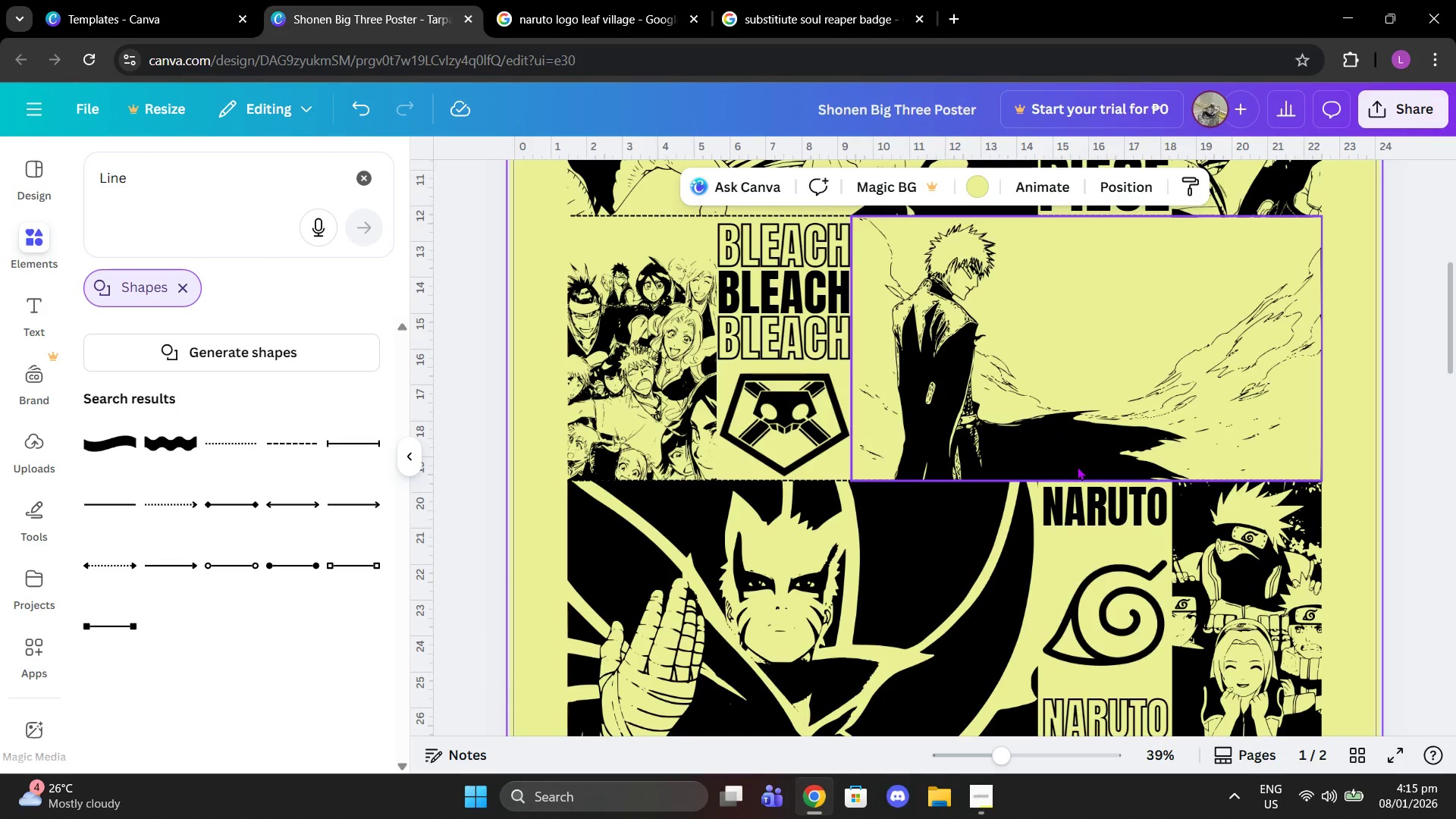 
scroll: coordinate [1077, 466], scroll_direction: down, amount: 2.0
 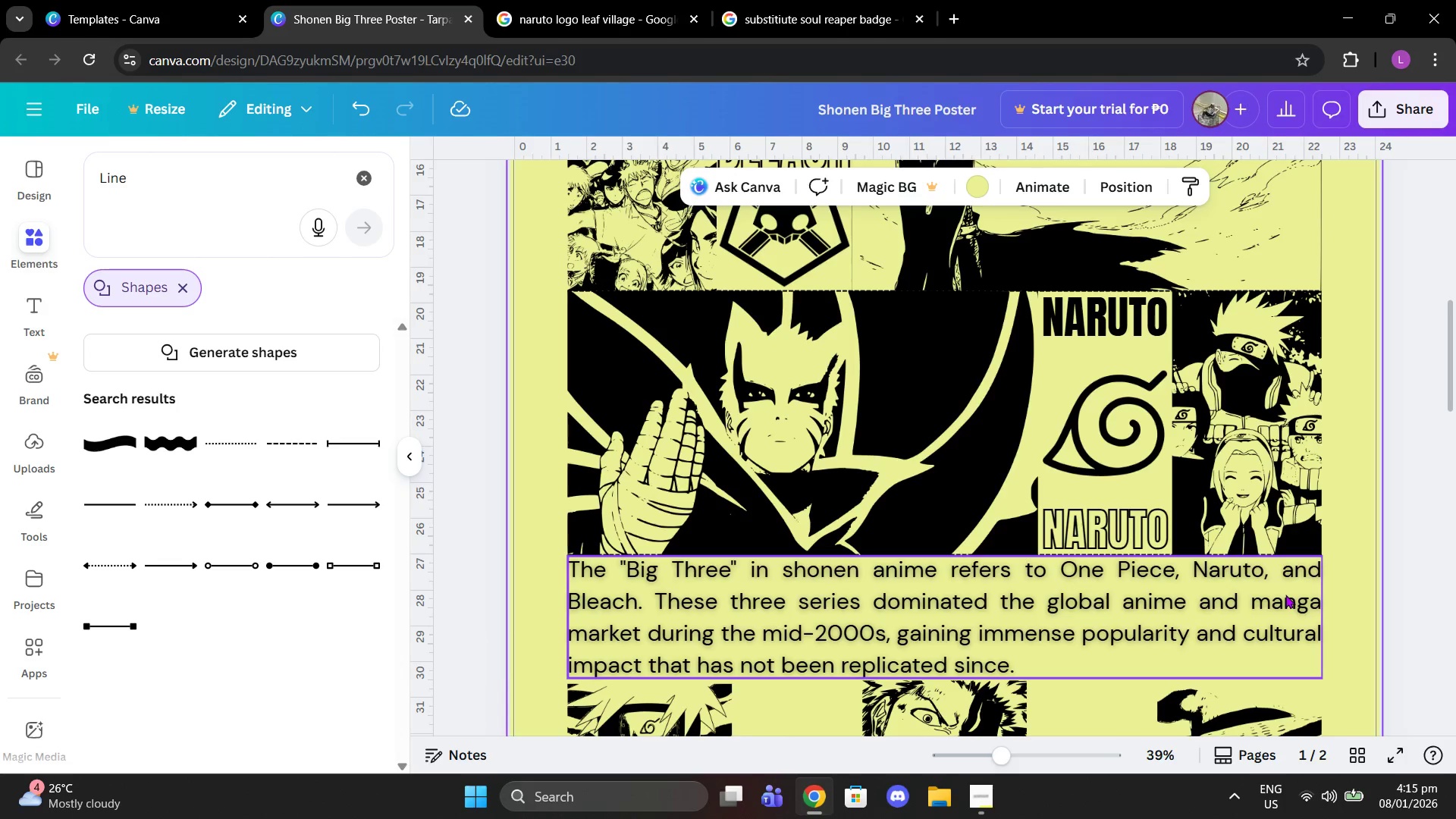 
scroll: coordinate [1276, 561], scroll_direction: up, amount: 4.0
 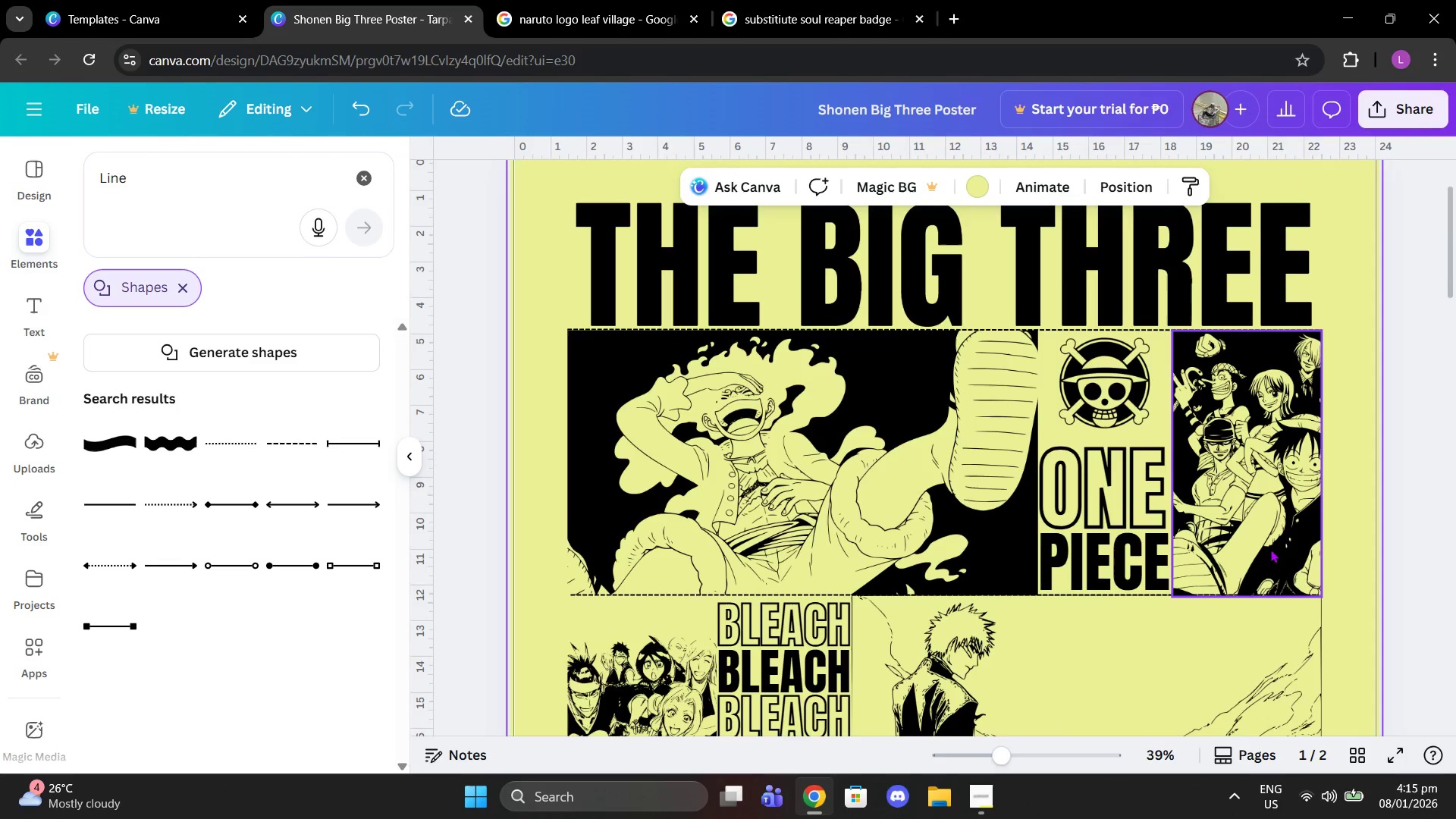 
scroll: coordinate [1270, 549], scroll_direction: down, amount: 6.0
 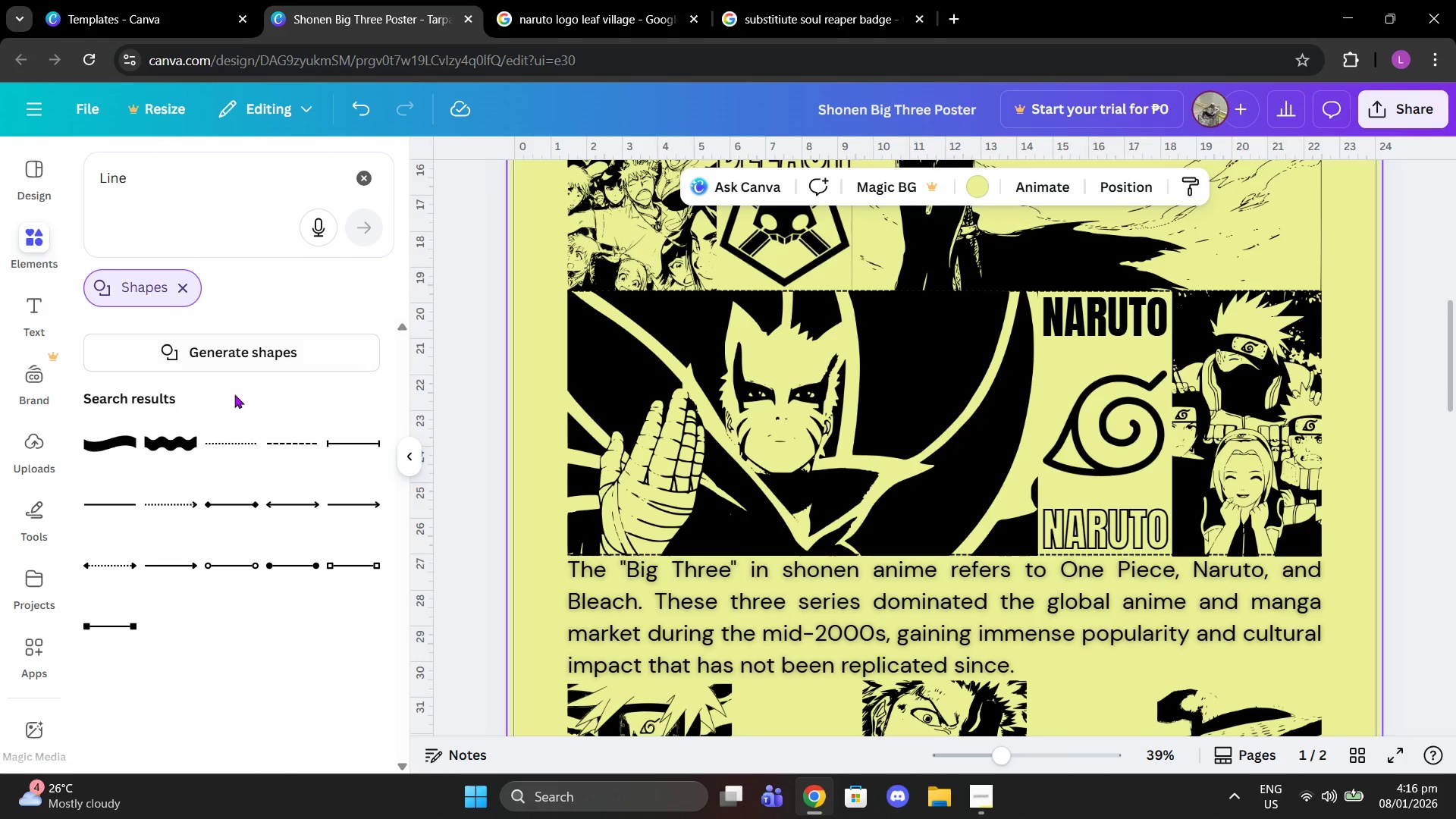 
left_click([133, 507])
 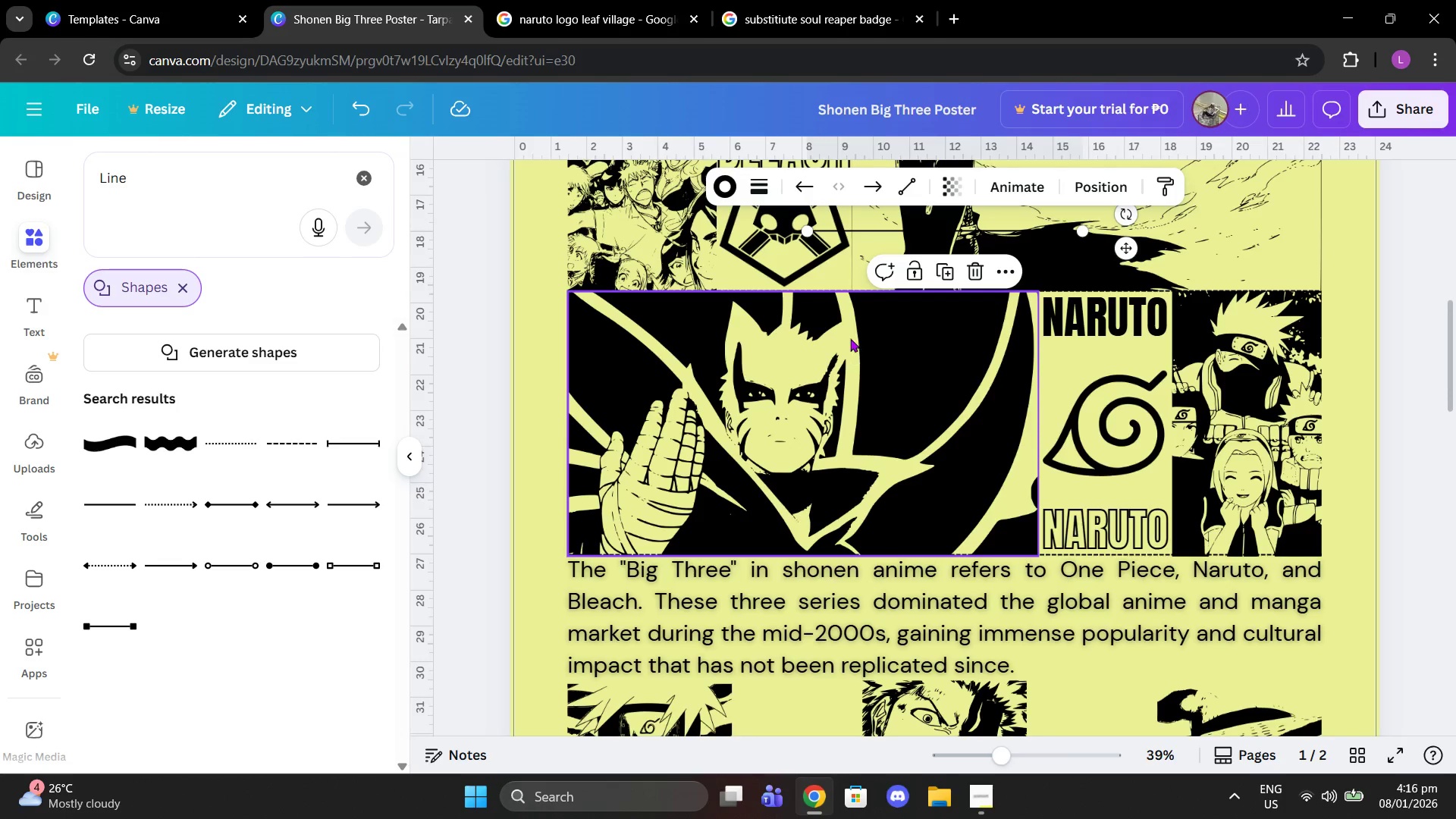 
scroll: coordinate [850, 317], scroll_direction: up, amount: 2.0
 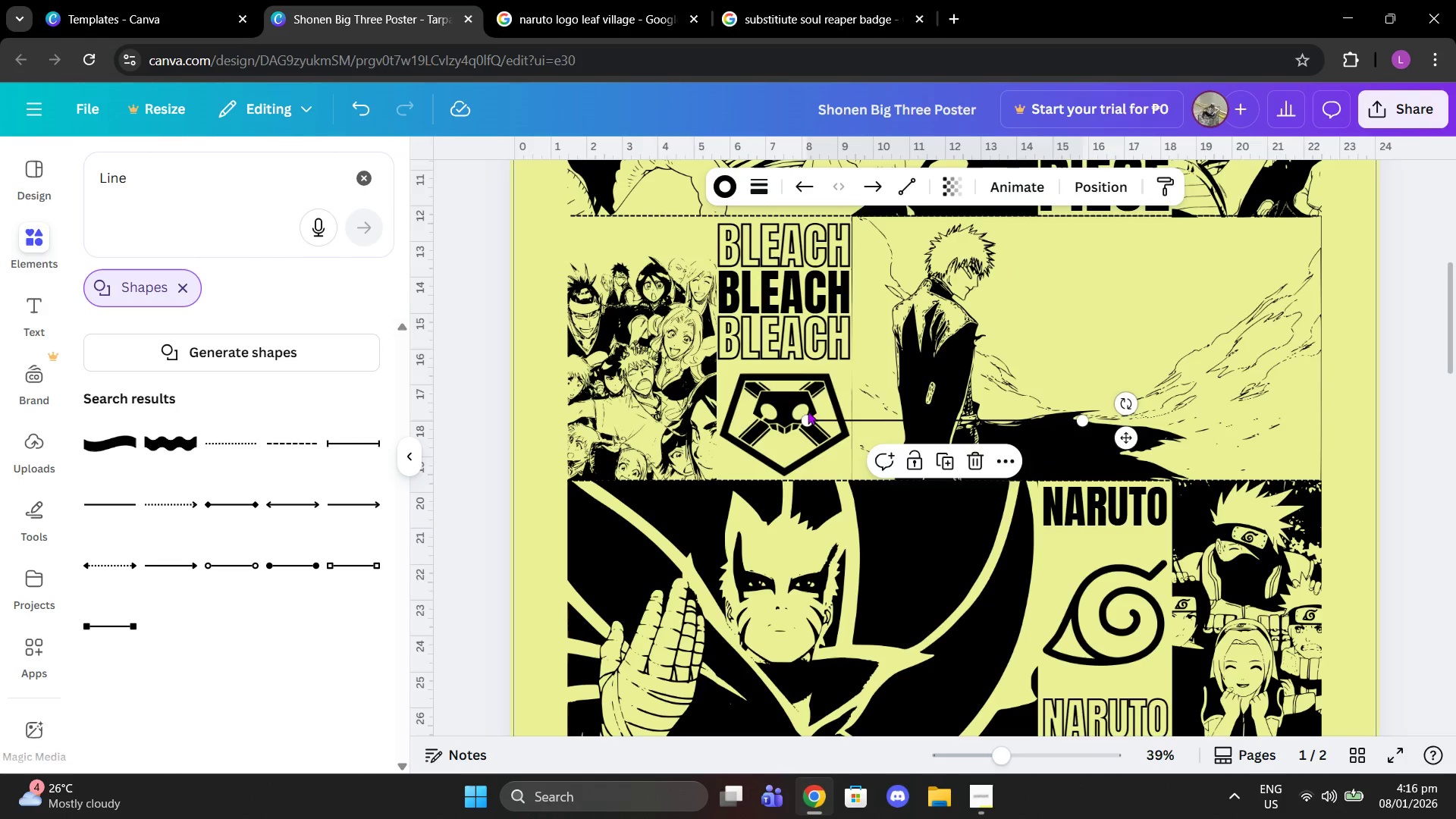 
left_click_drag(start_coordinate=[808, 417], to_coordinate=[717, 215])